 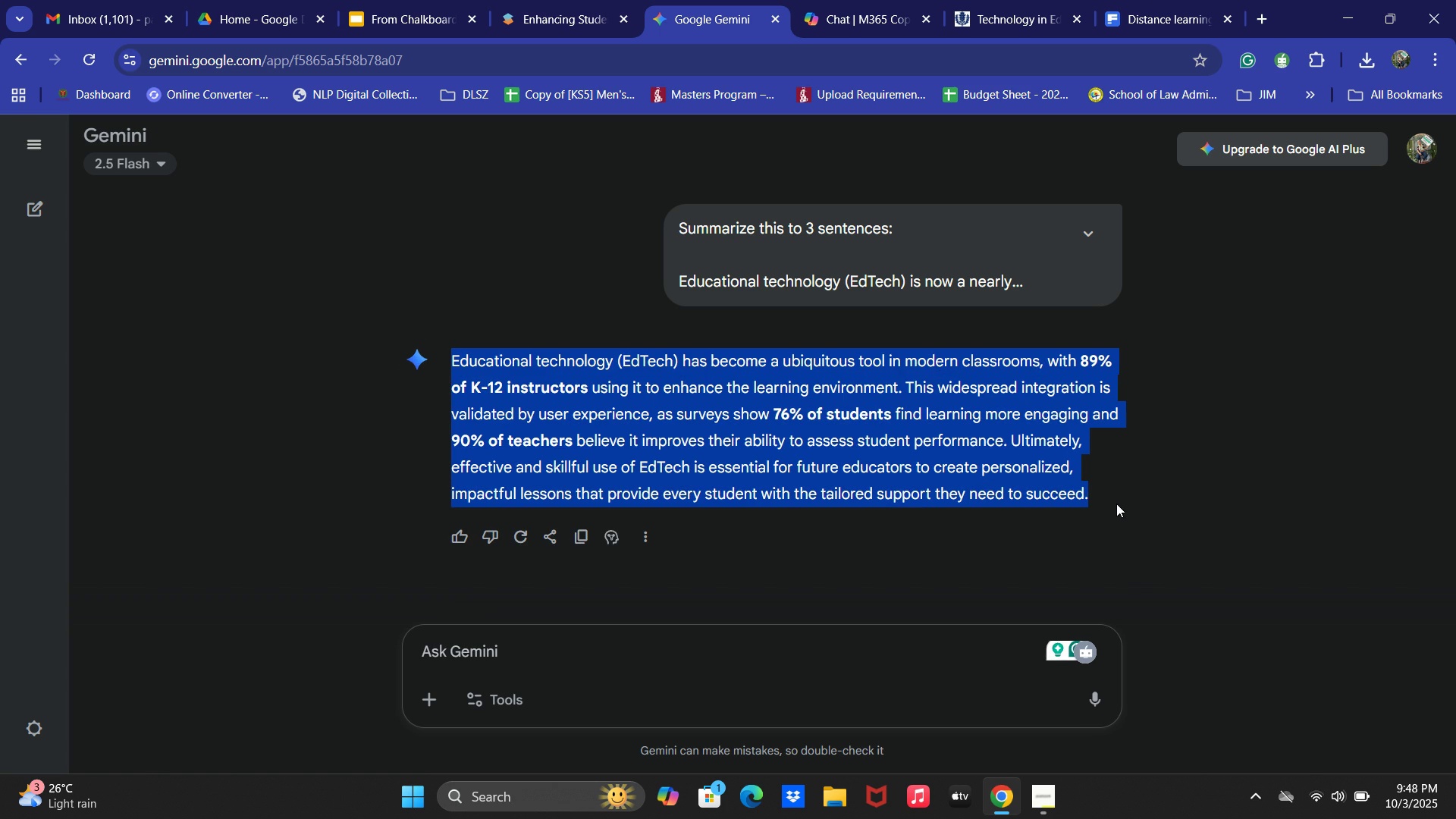 
key(Control+C)
 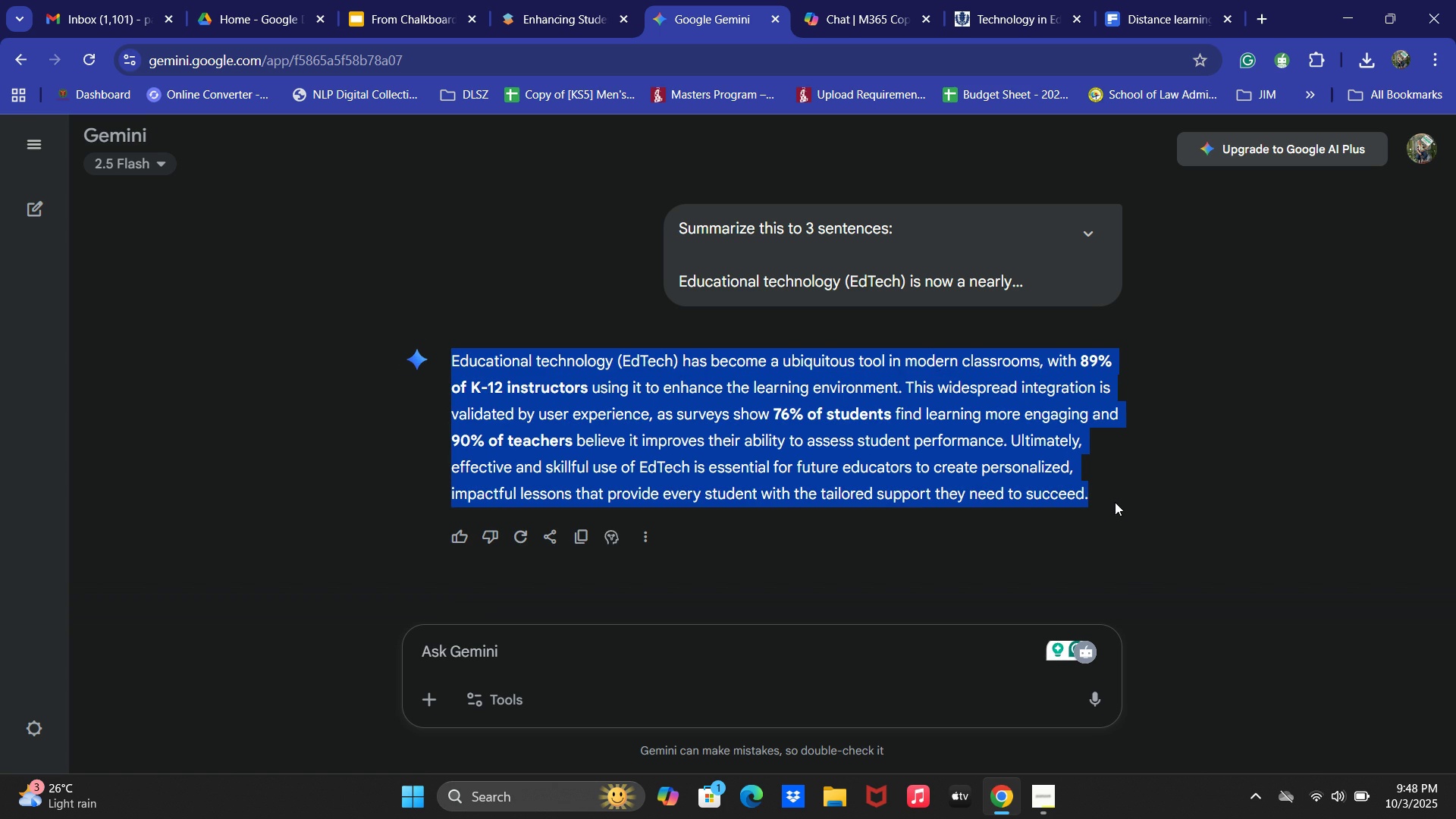 
key(Control+C)
 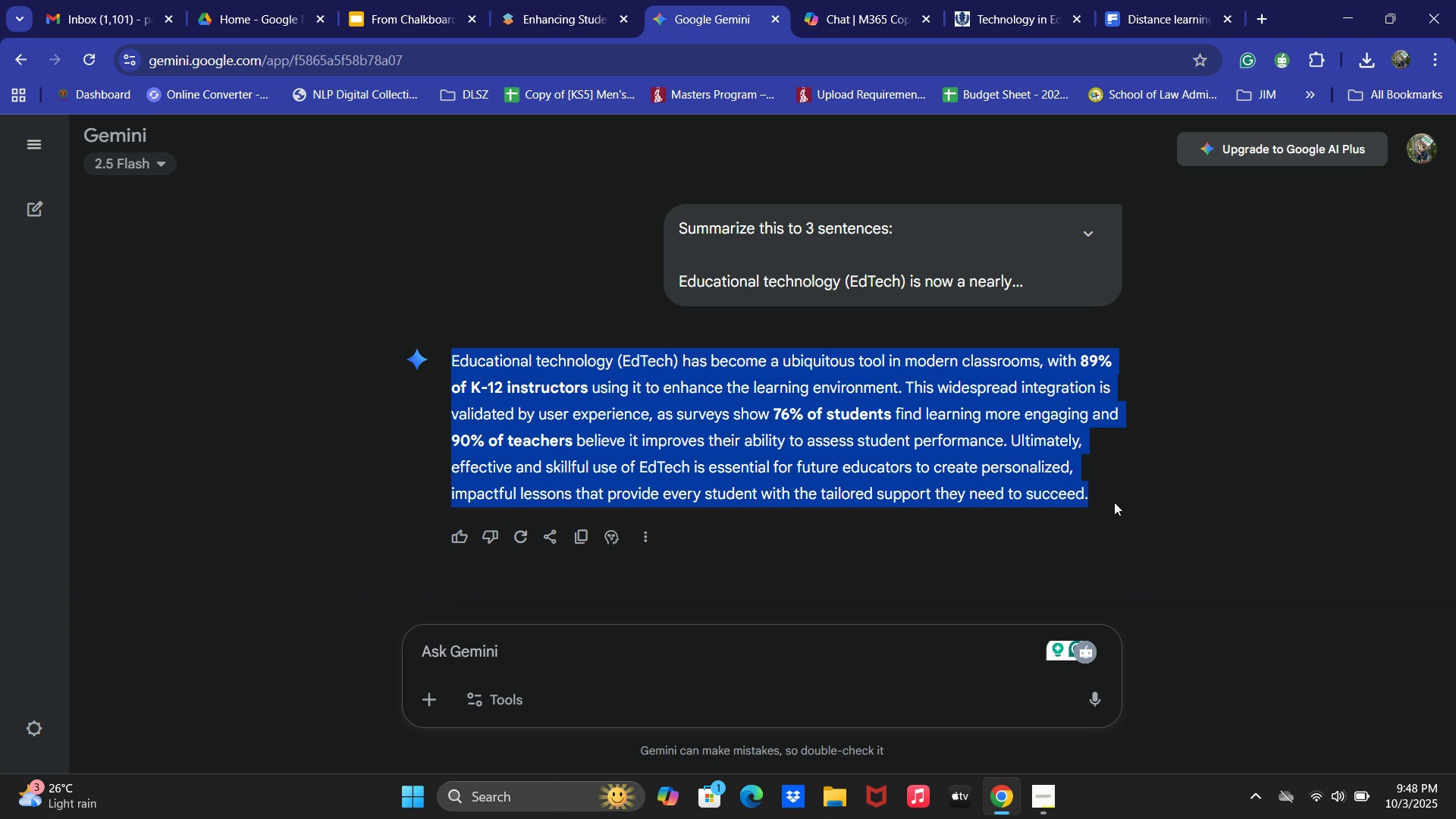 
key(Control+C)
 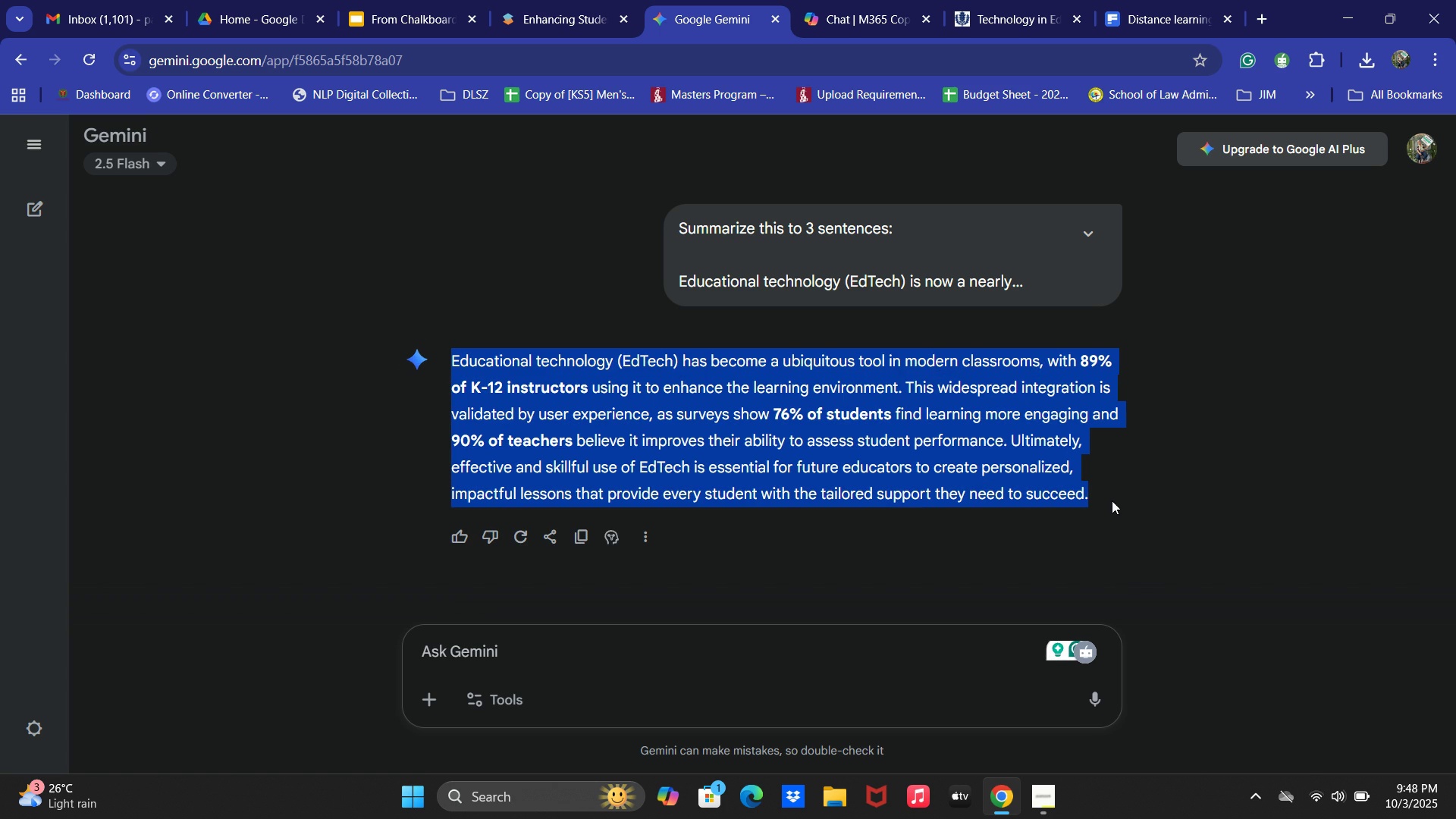 
key(Control+C)
 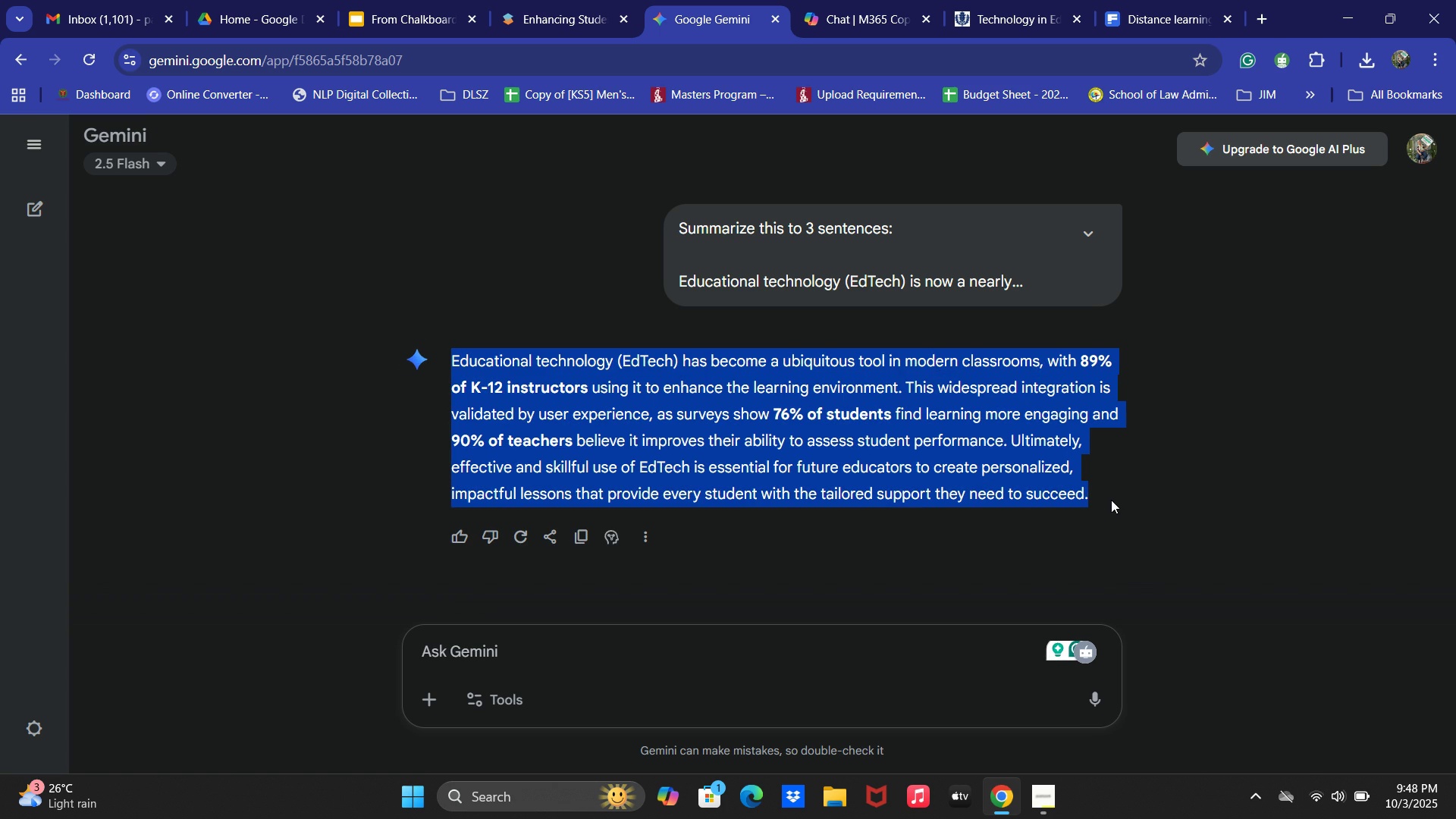 
key(Control+C)
 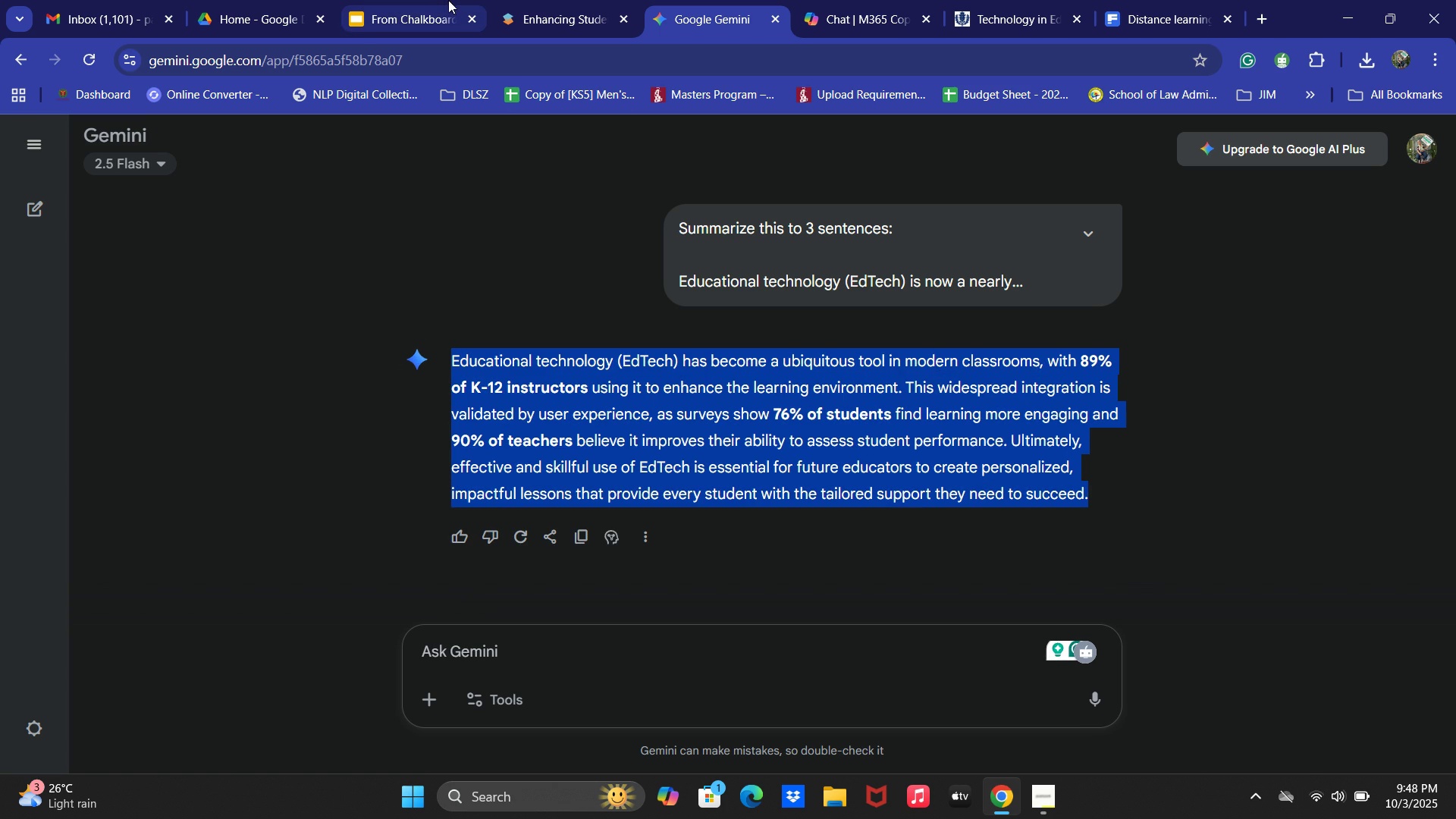 
left_click([448, 0])
 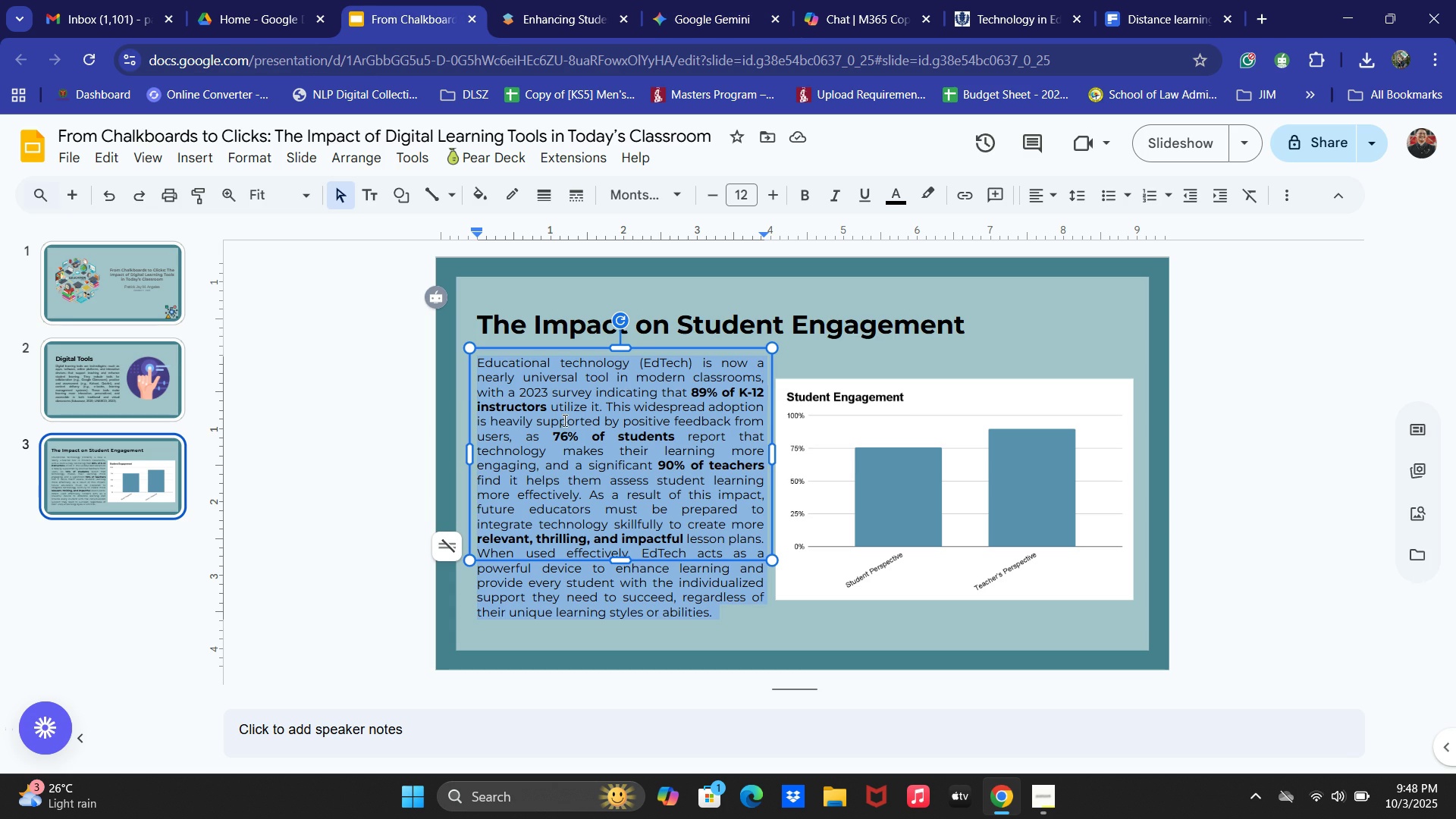 
left_click([560, 419])